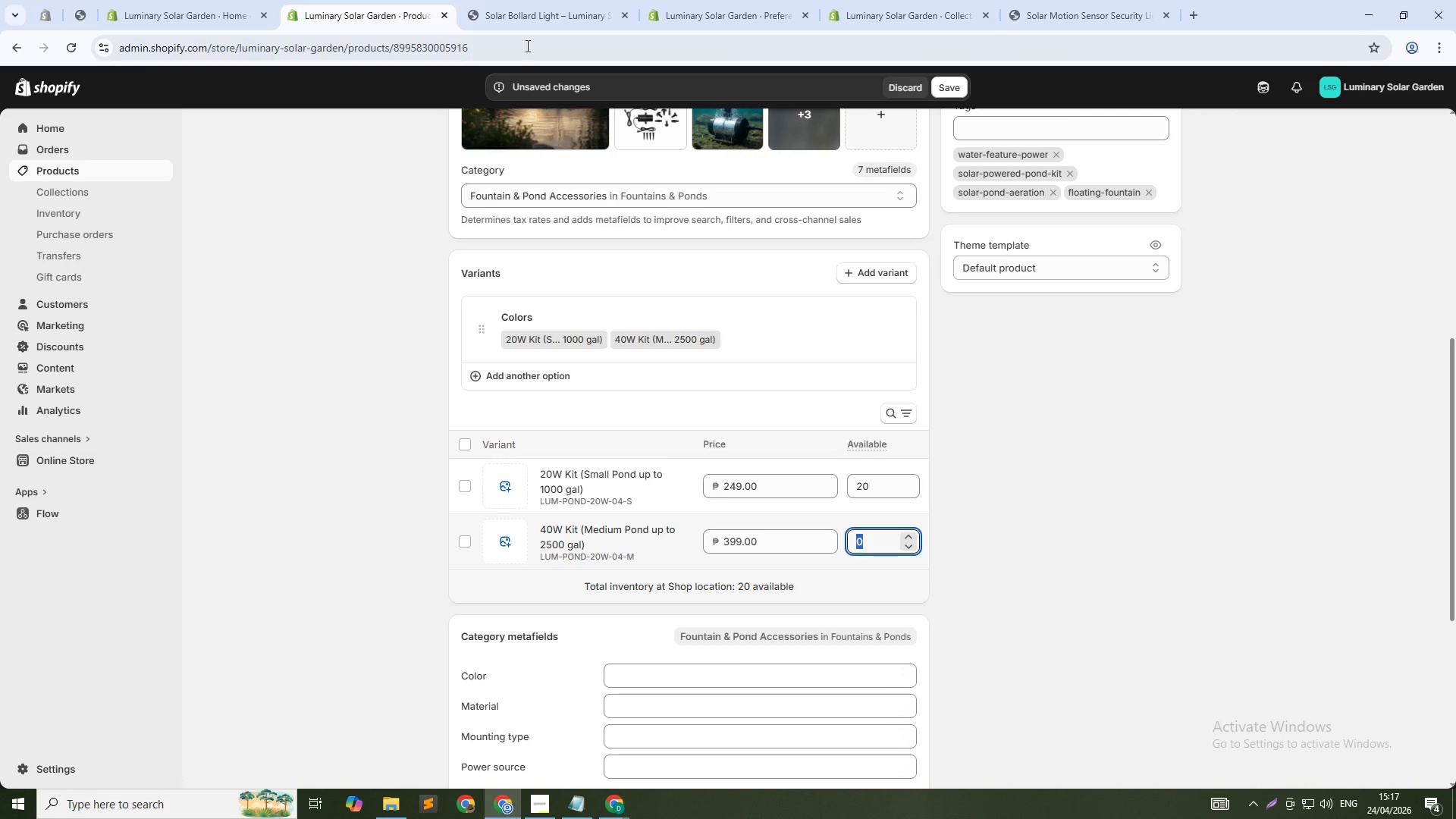 
triple_click([526, 46])
 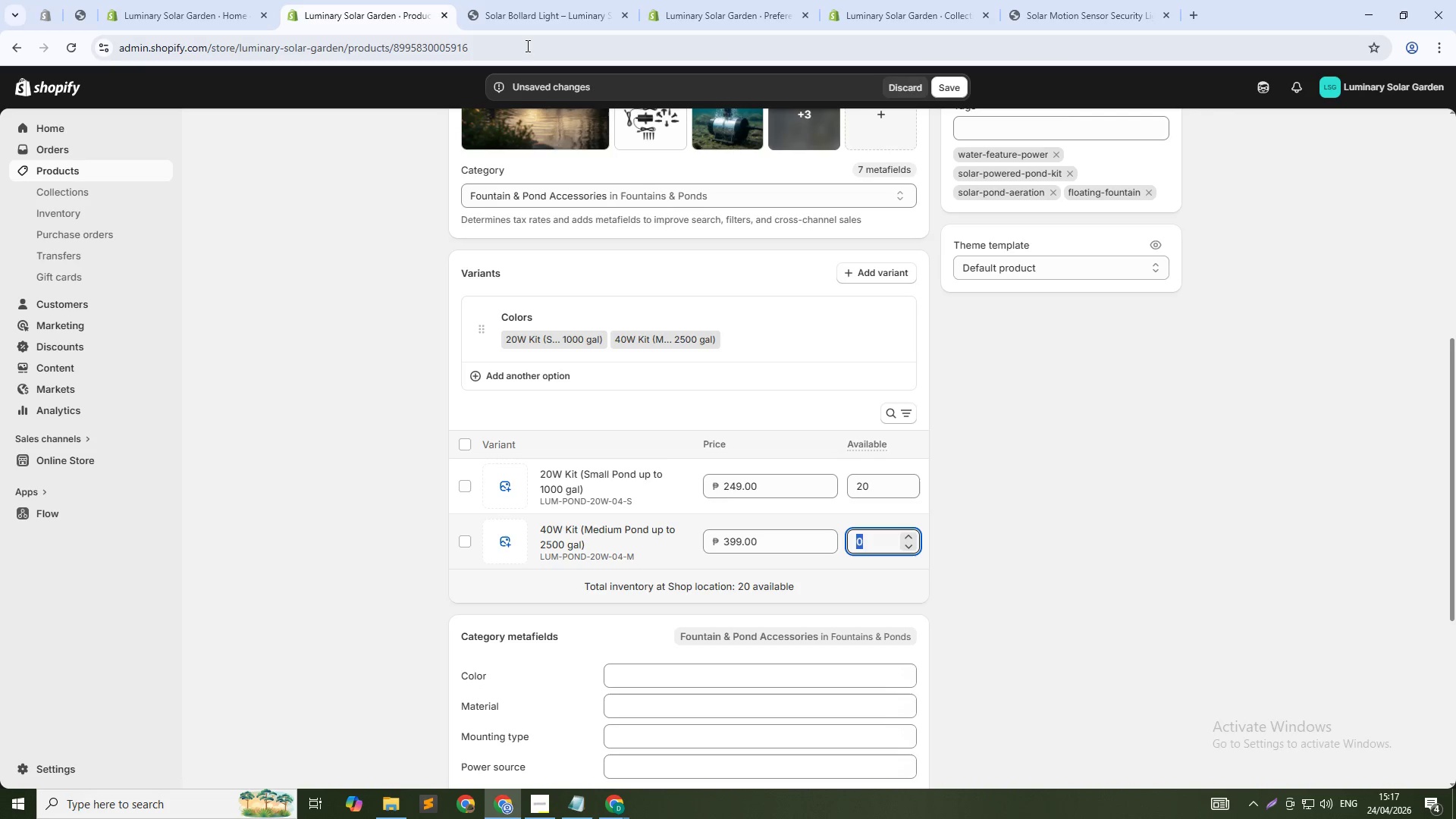 
left_click([526, 46])
 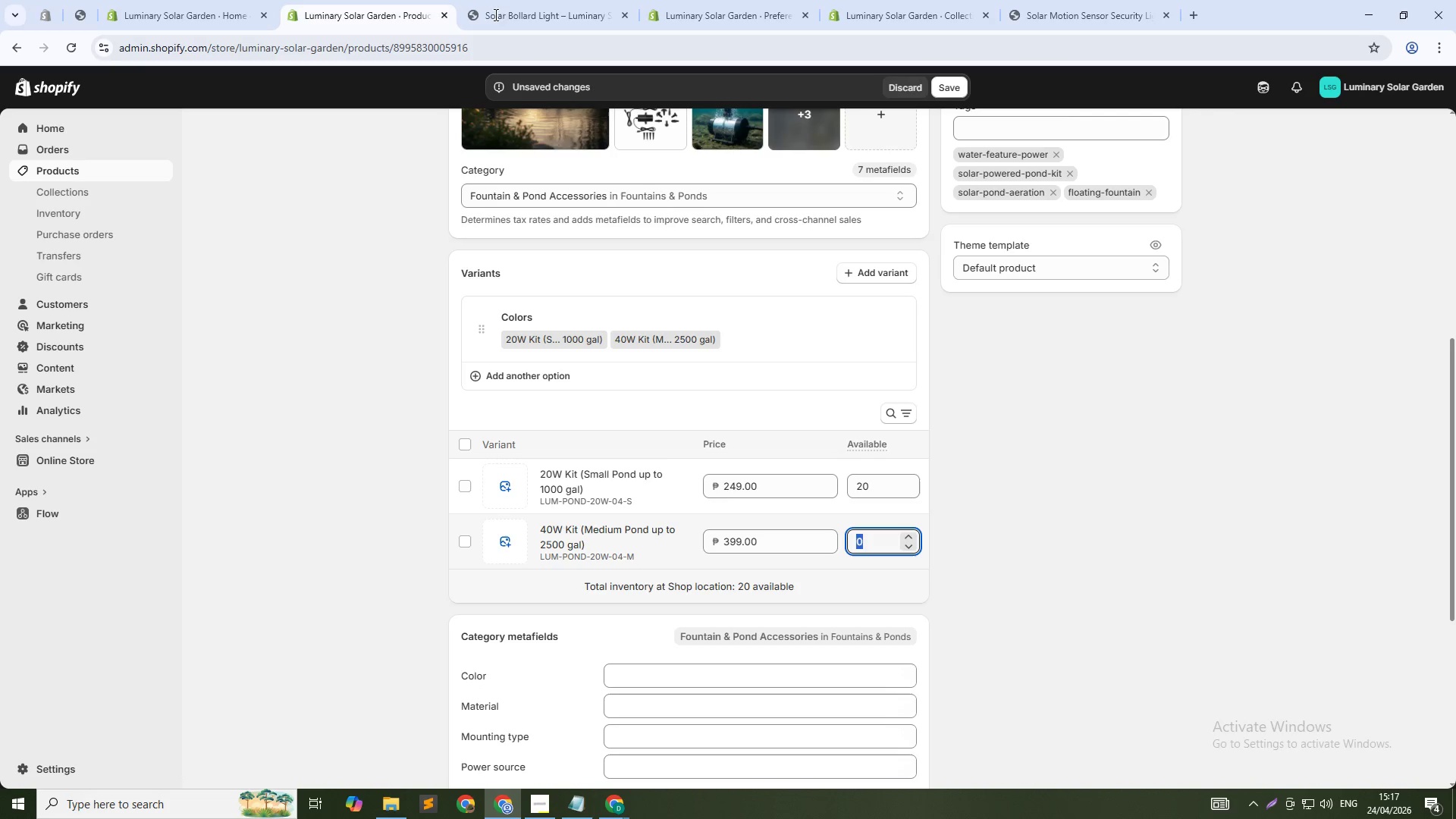 
left_click([497, 12])
 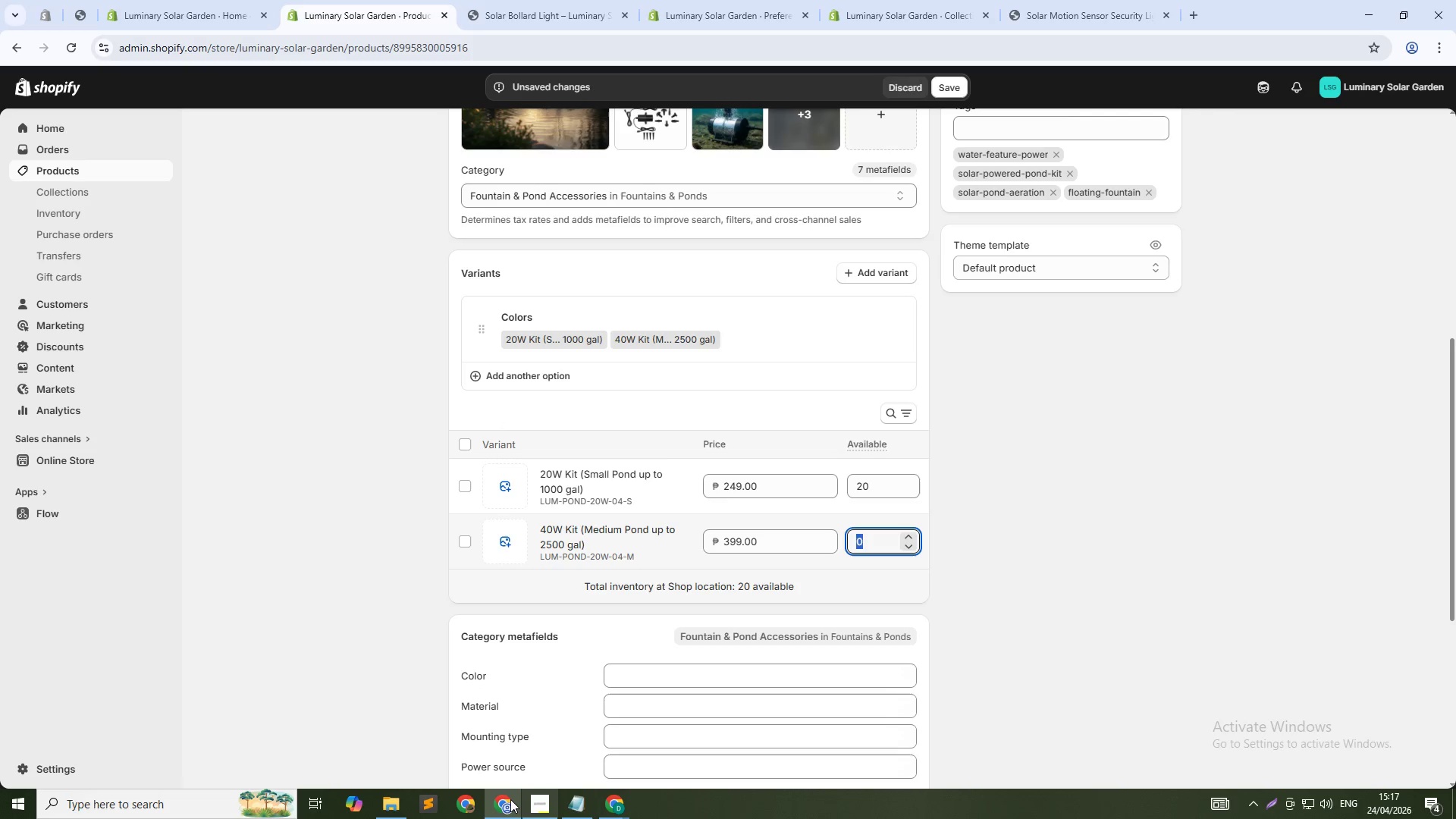 
left_click([510, 799])
 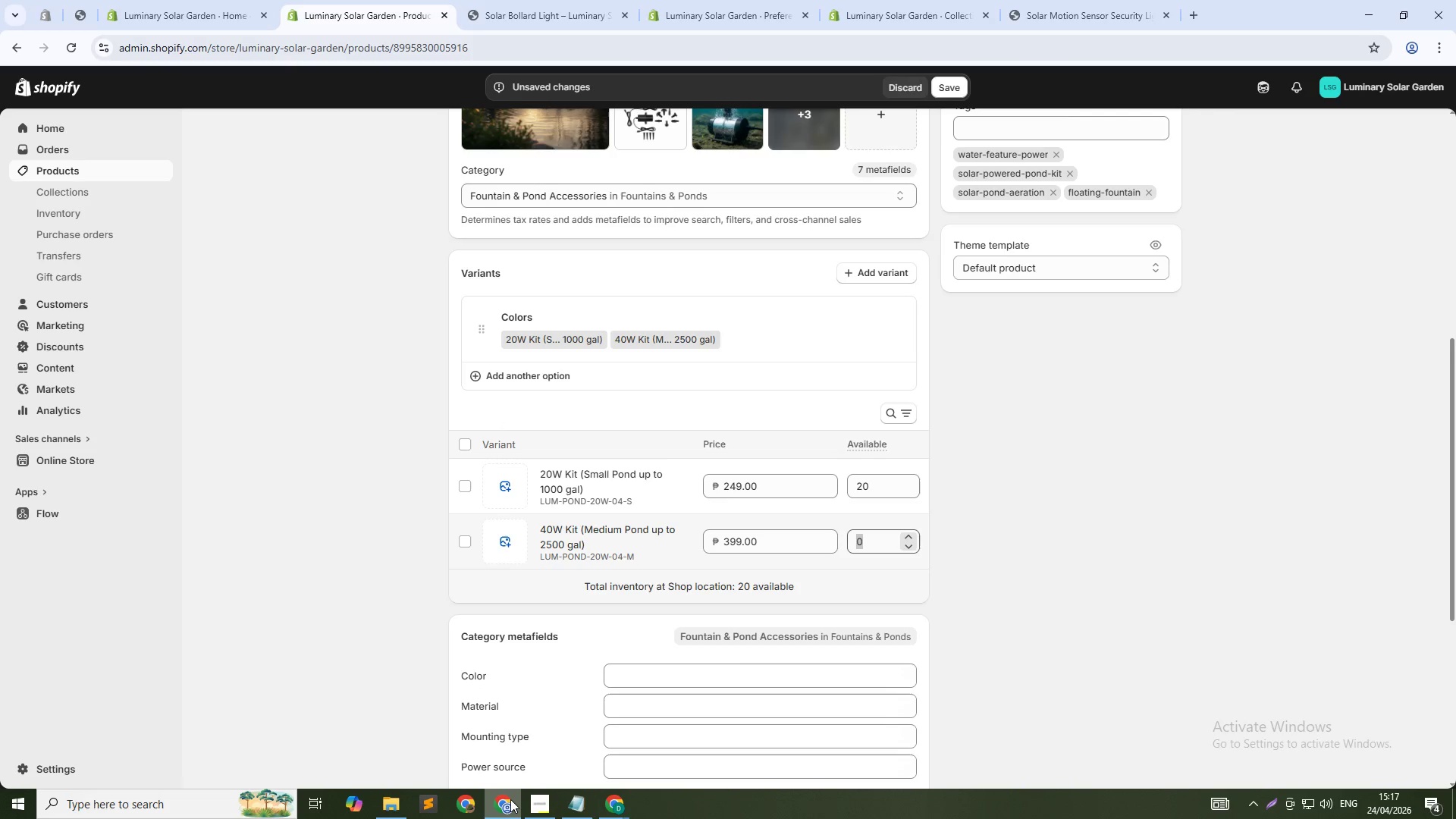 
left_click([510, 799])
 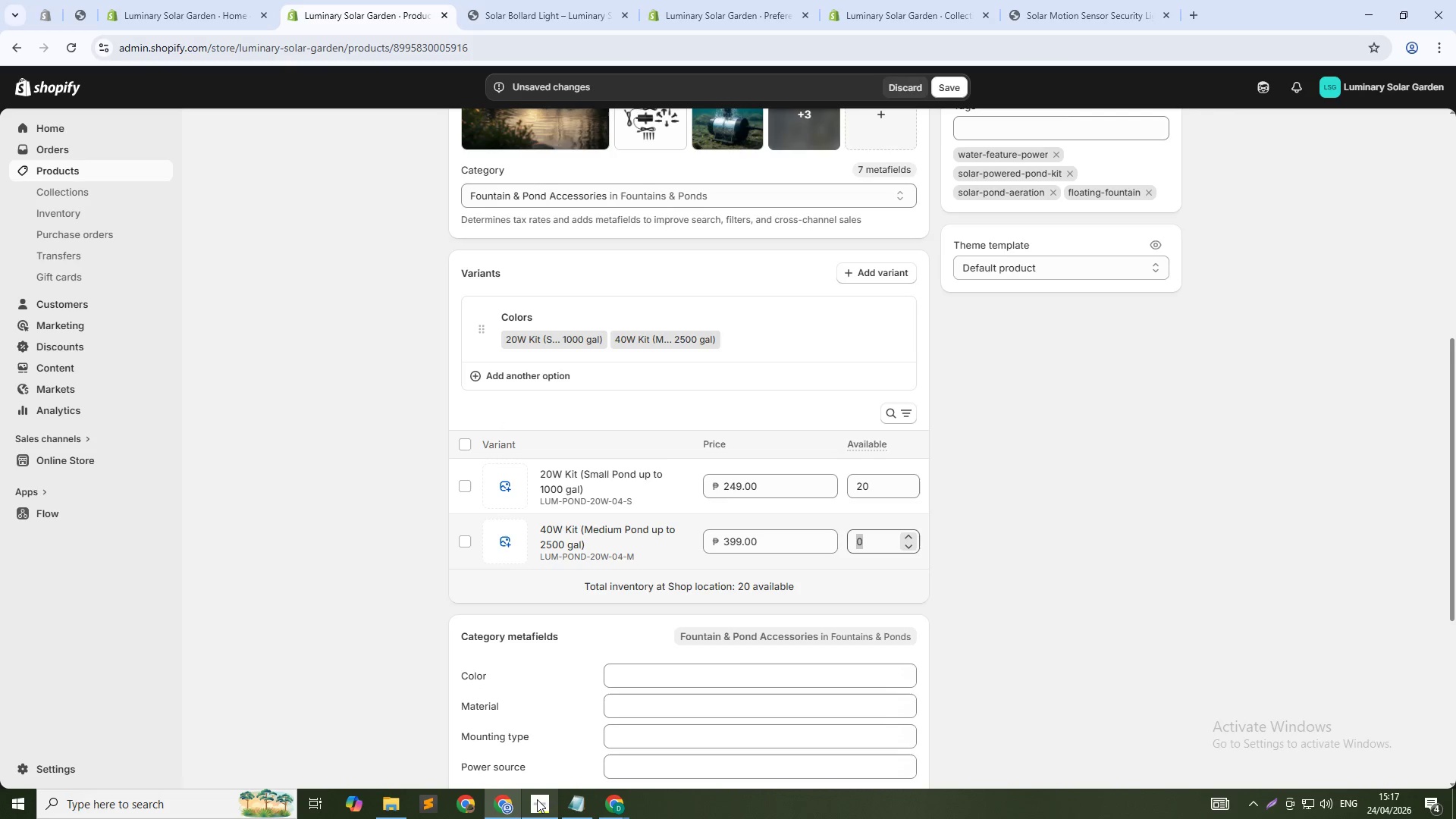 
left_click([537, 799])